 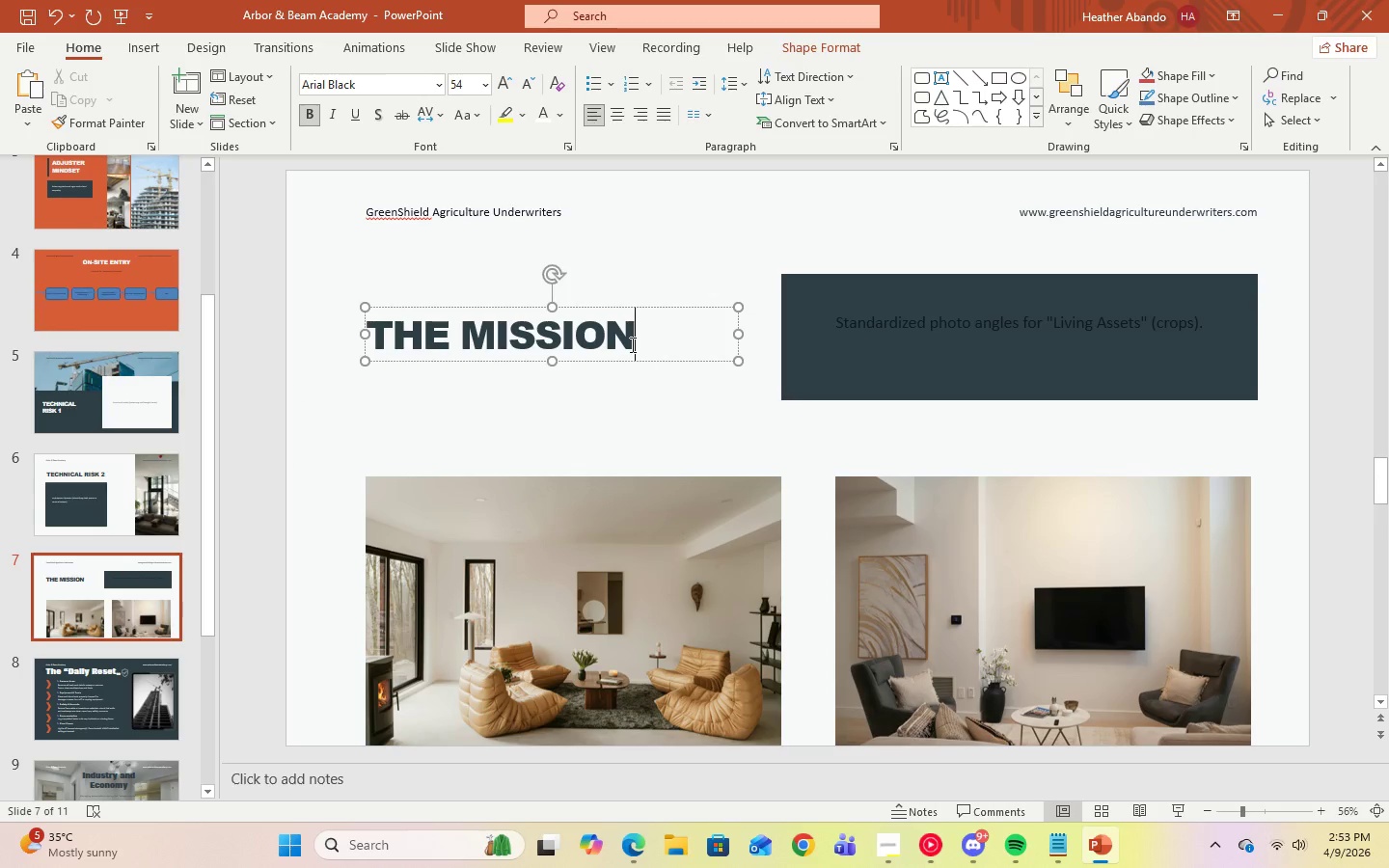 
key(Control+A)
 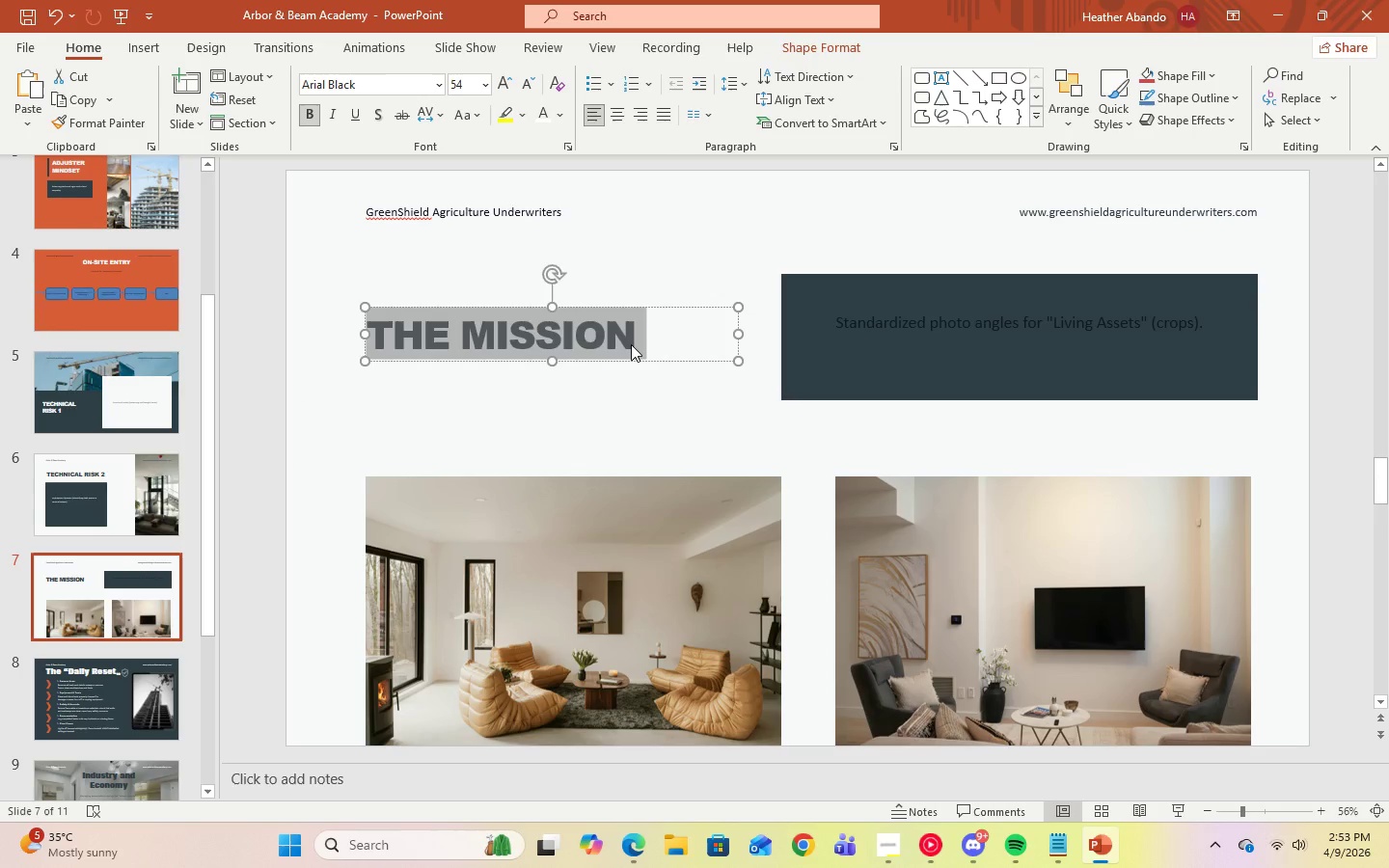 
type(communication style )
 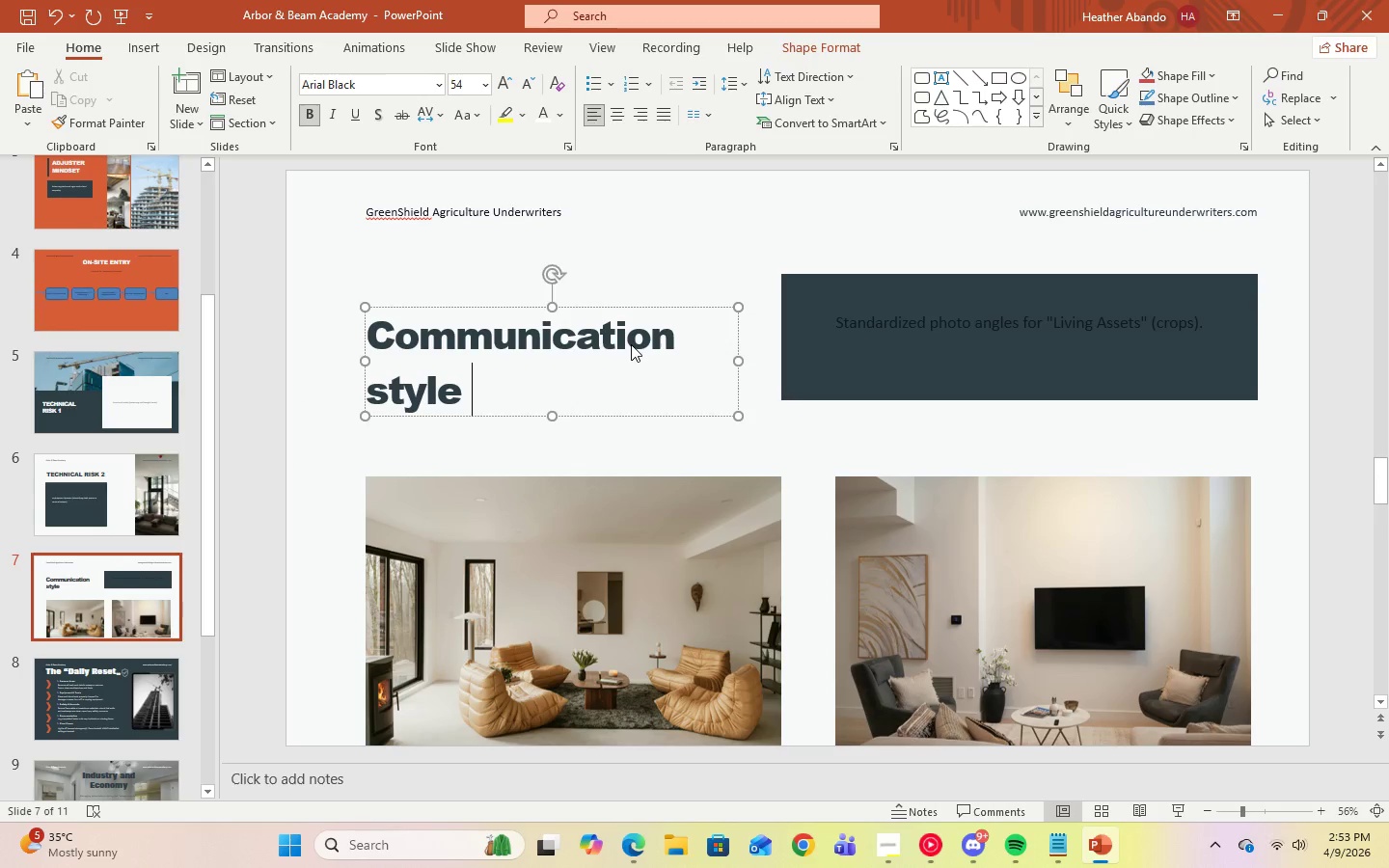 
key(Control+A)
 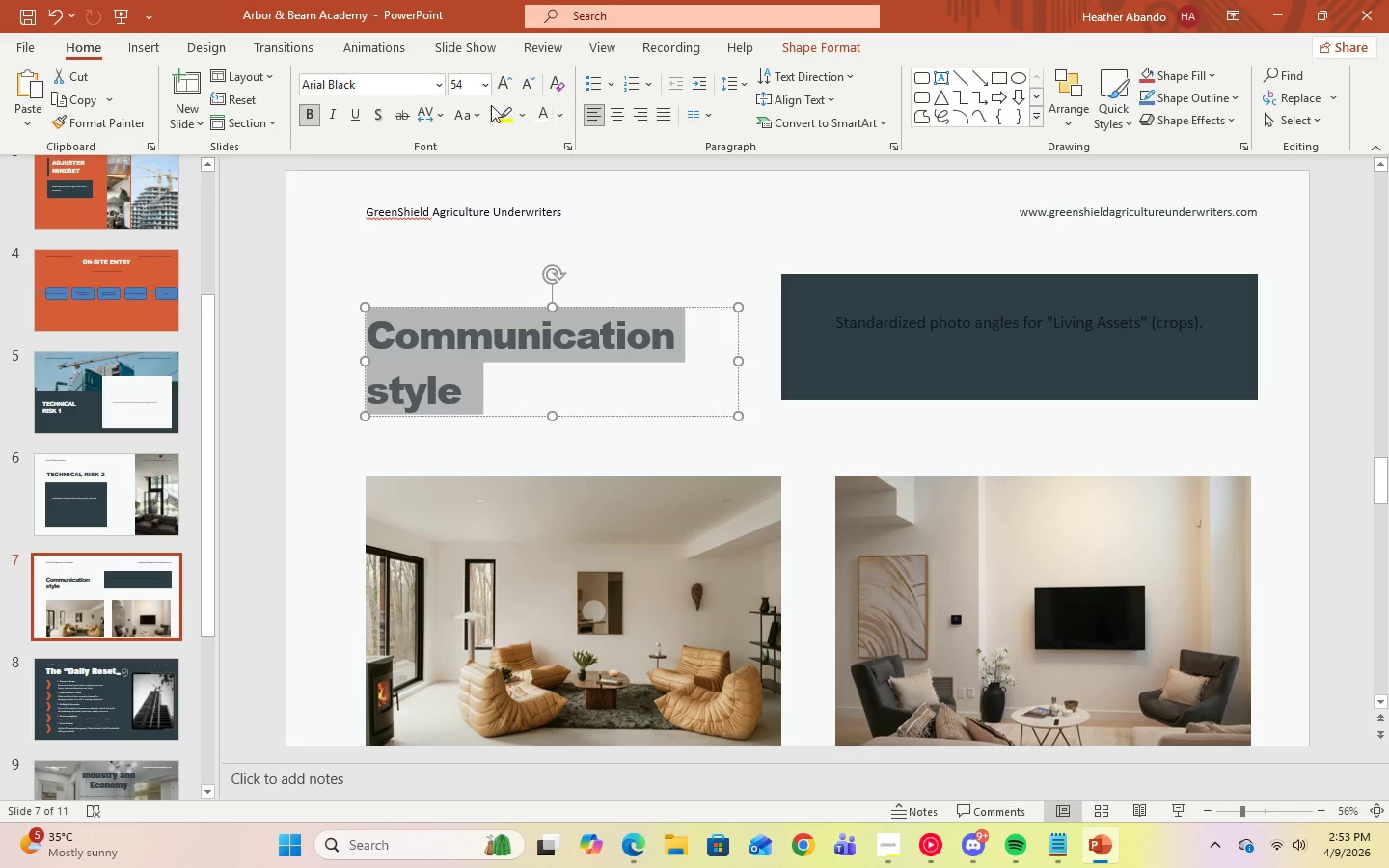 
left_click([476, 117])
 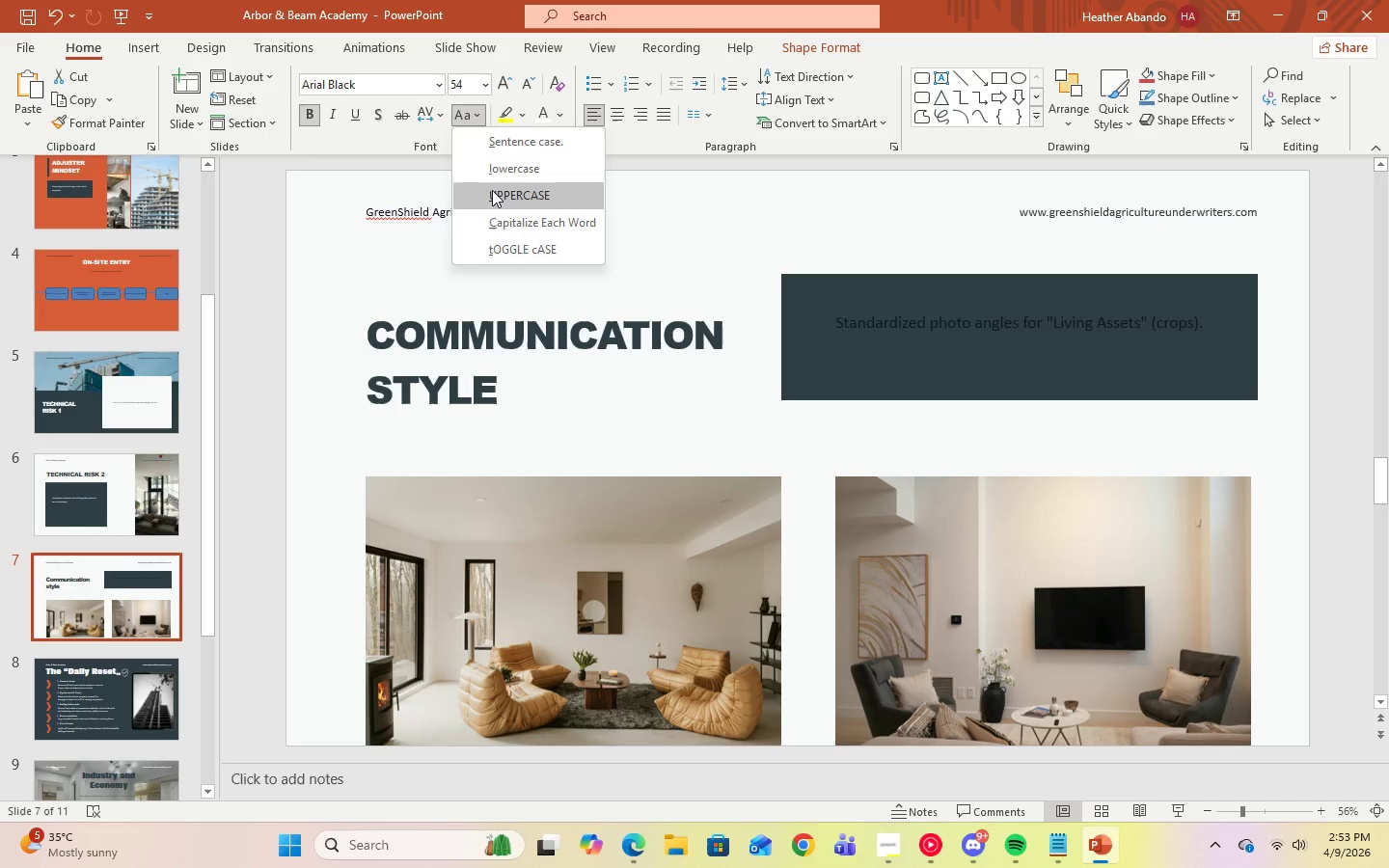 
left_click([492, 190])
 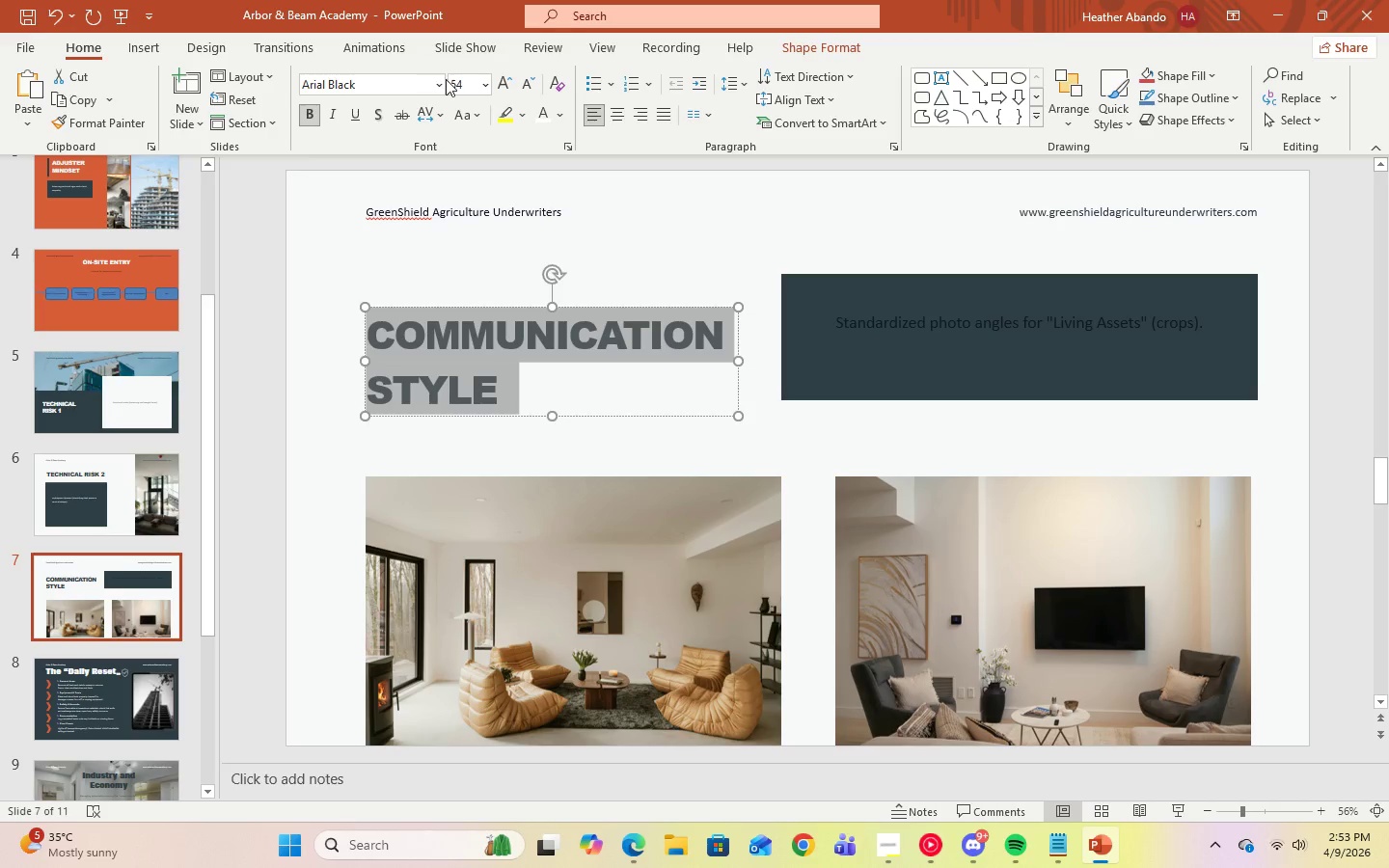 
left_click([443, 80])
 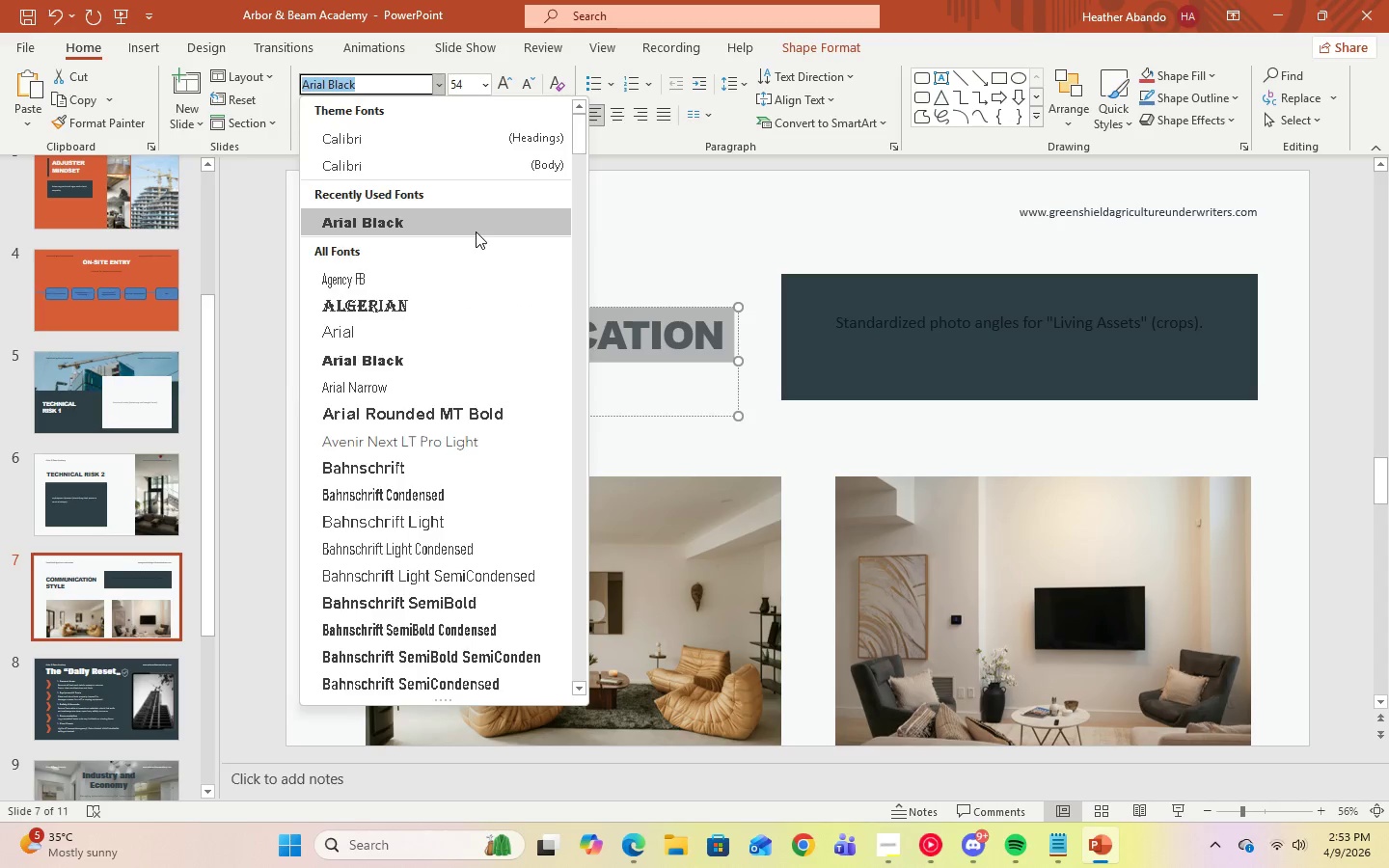 
double_click([722, 235])
 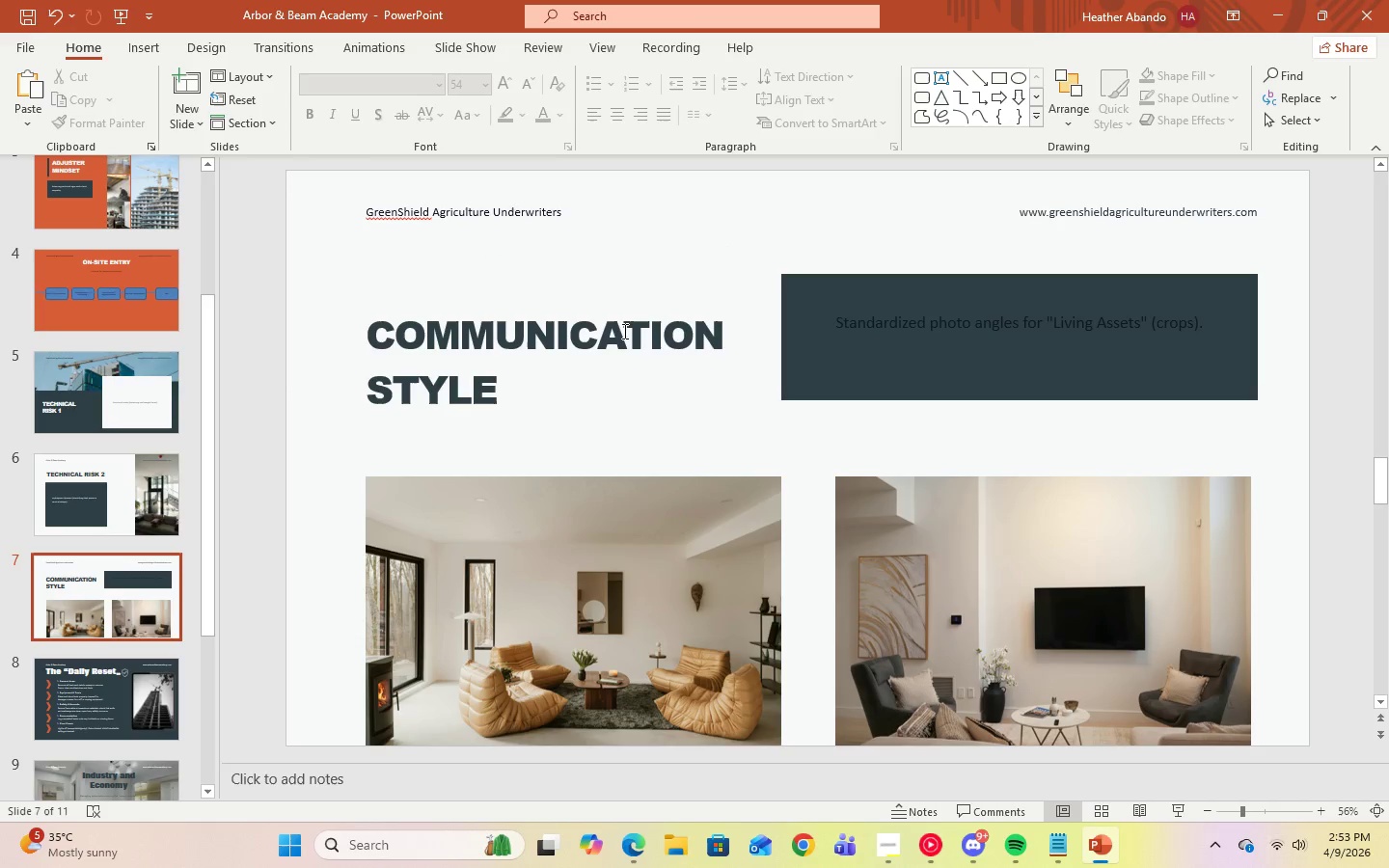 
left_click([594, 333])
 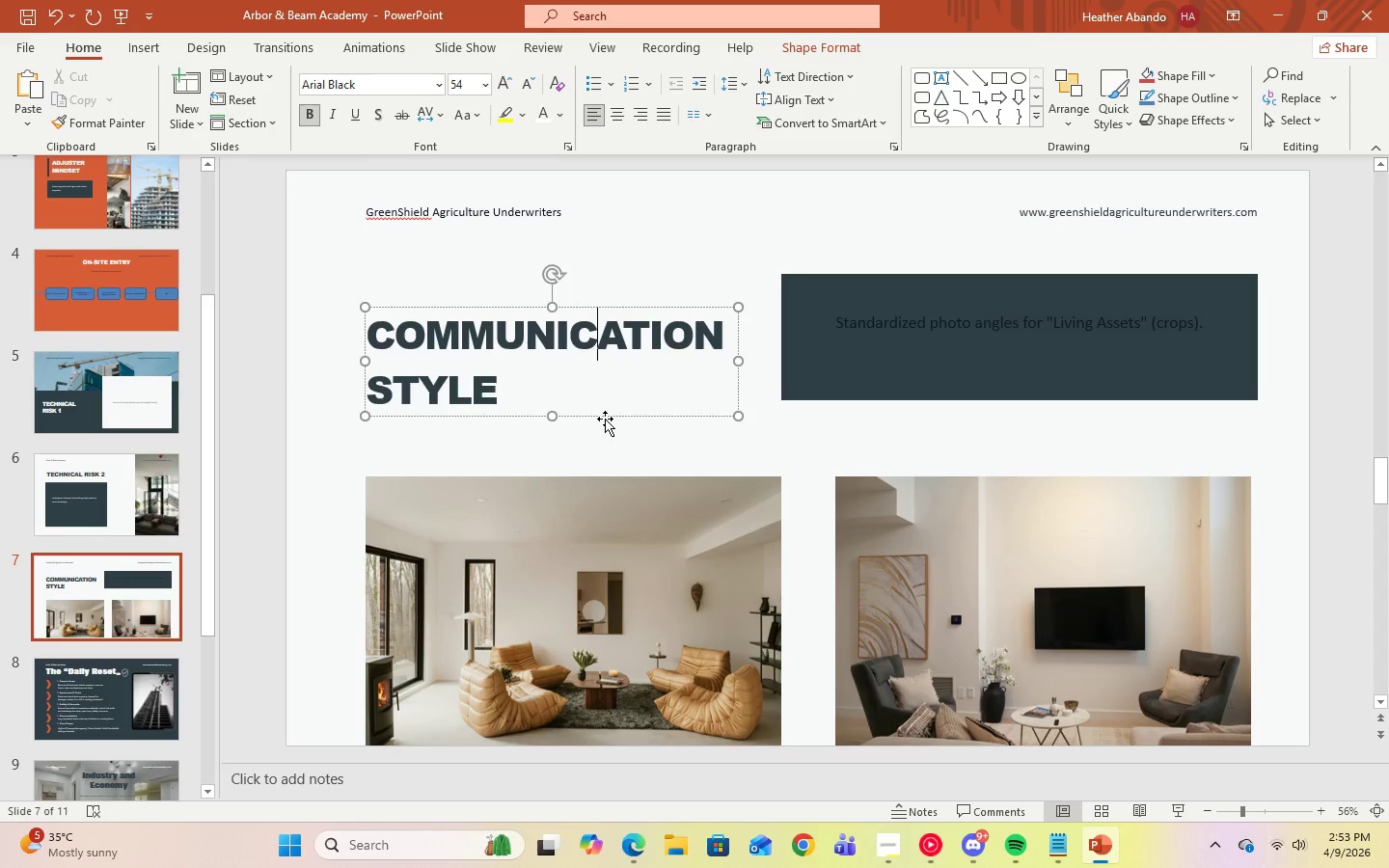 
left_click_drag(start_coordinate=[605, 419], to_coordinate=[605, 400])
 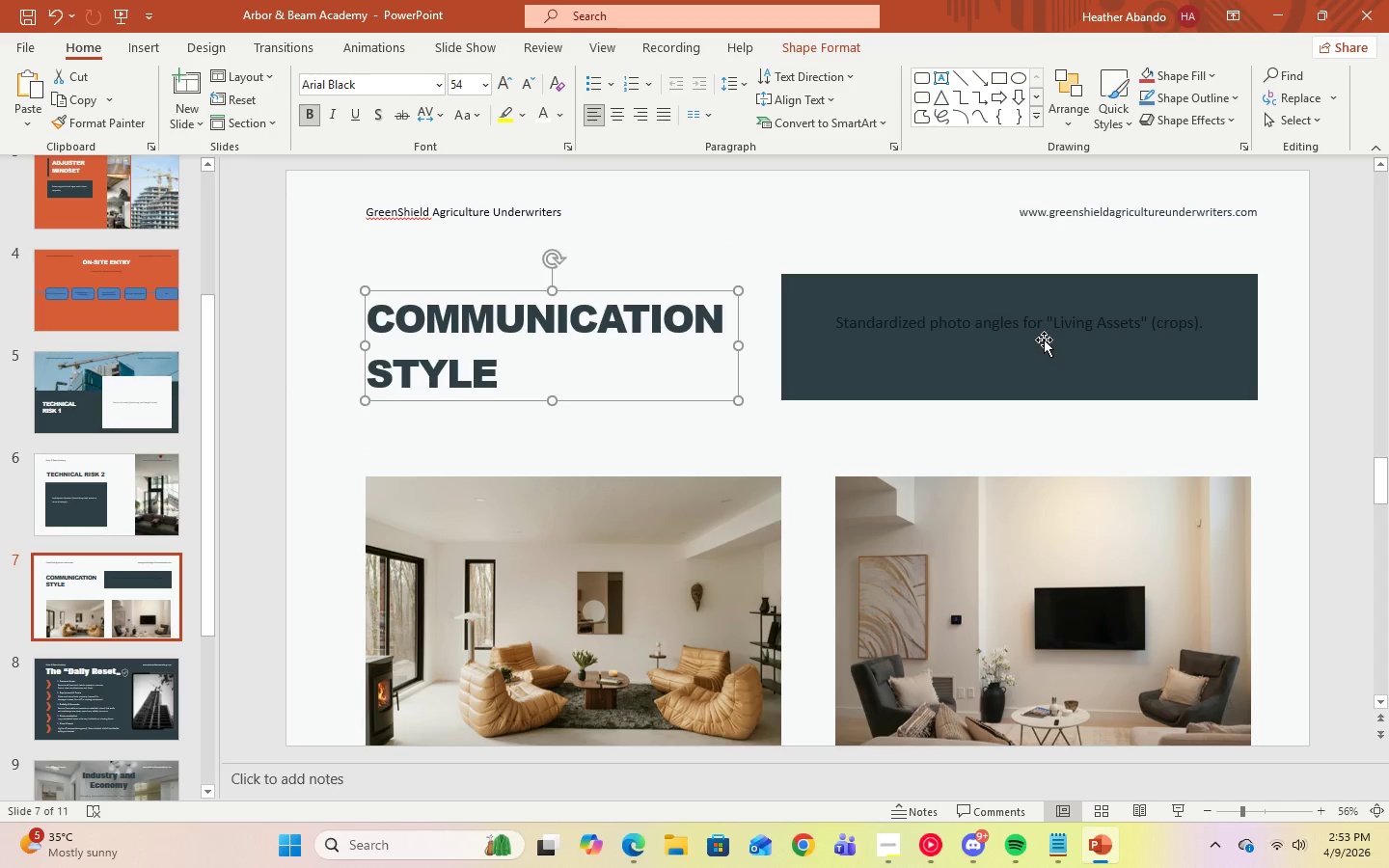 
left_click([1042, 335])
 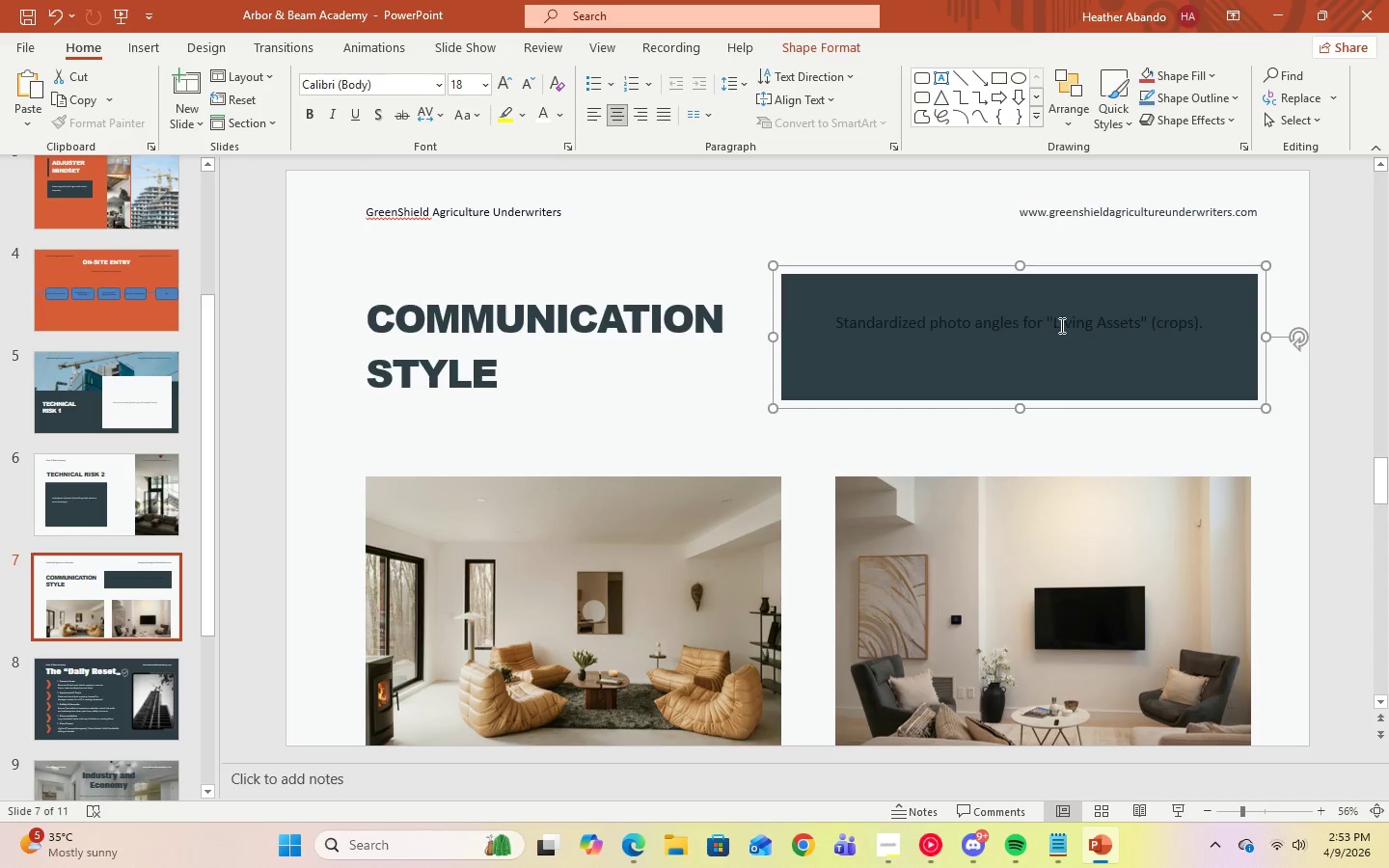 
left_click([1060, 324])
 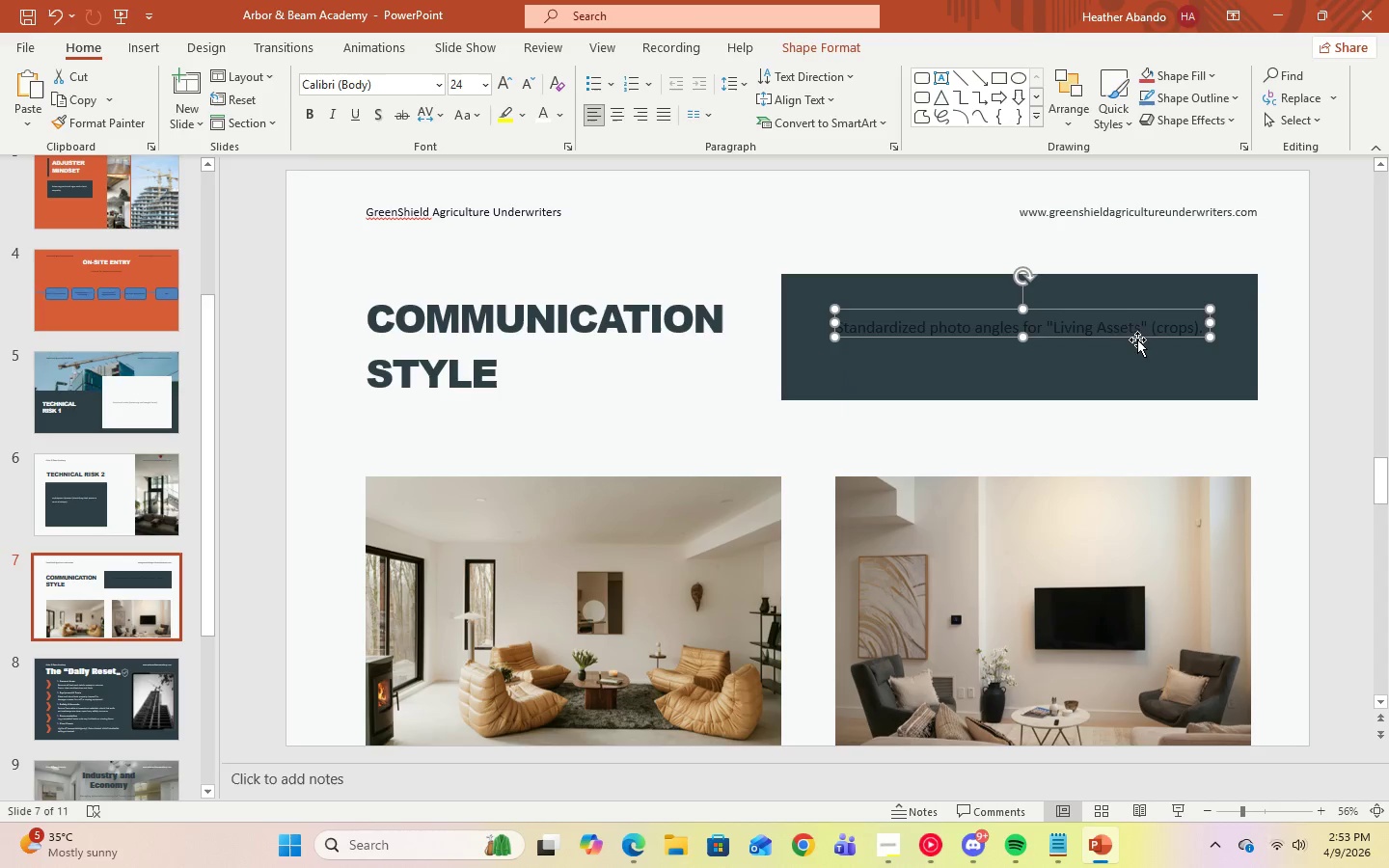 
left_click([699, 403])
 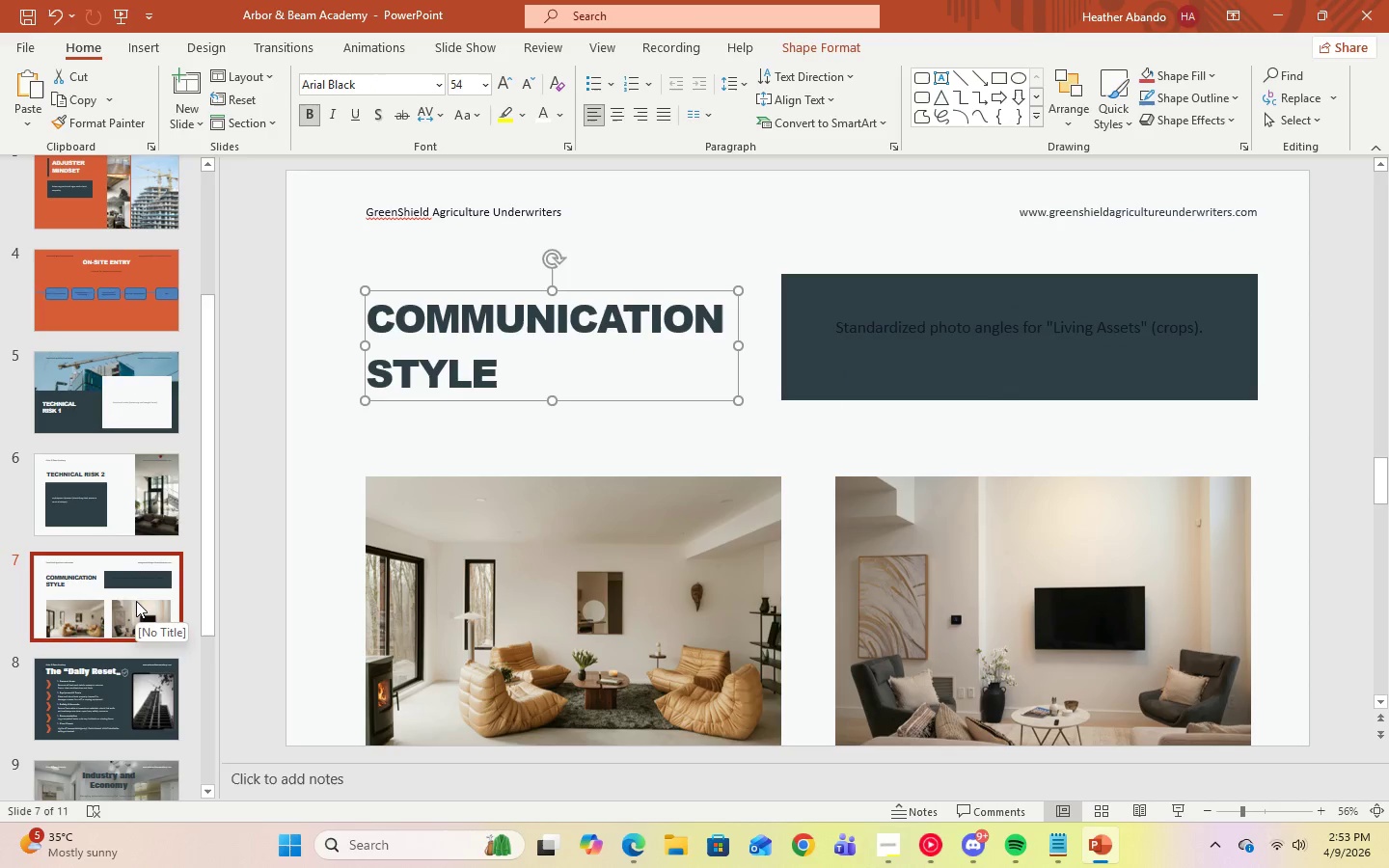 
left_click([889, 835])